 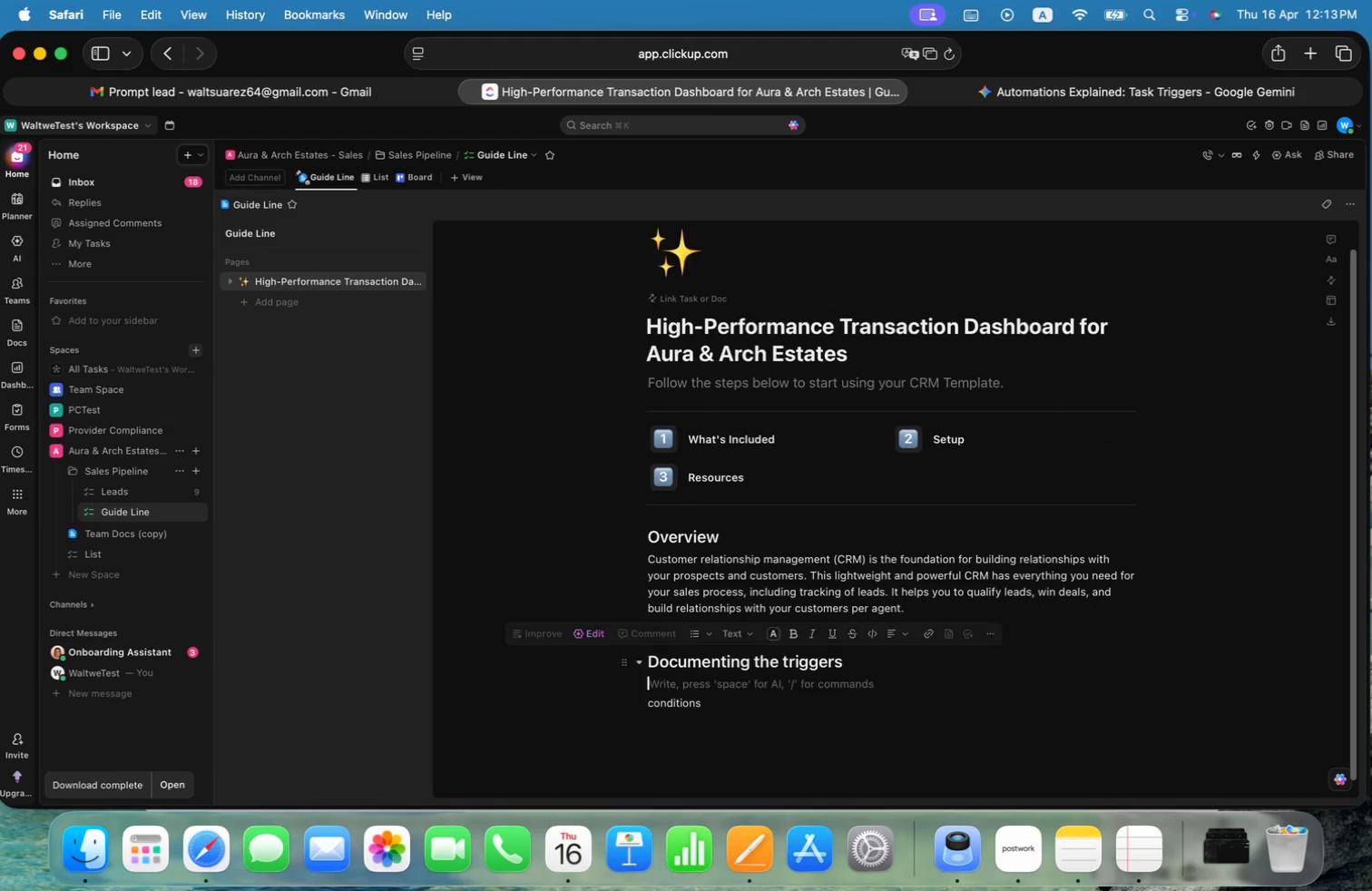 
key(Meta+Shift+ArrowRight)
 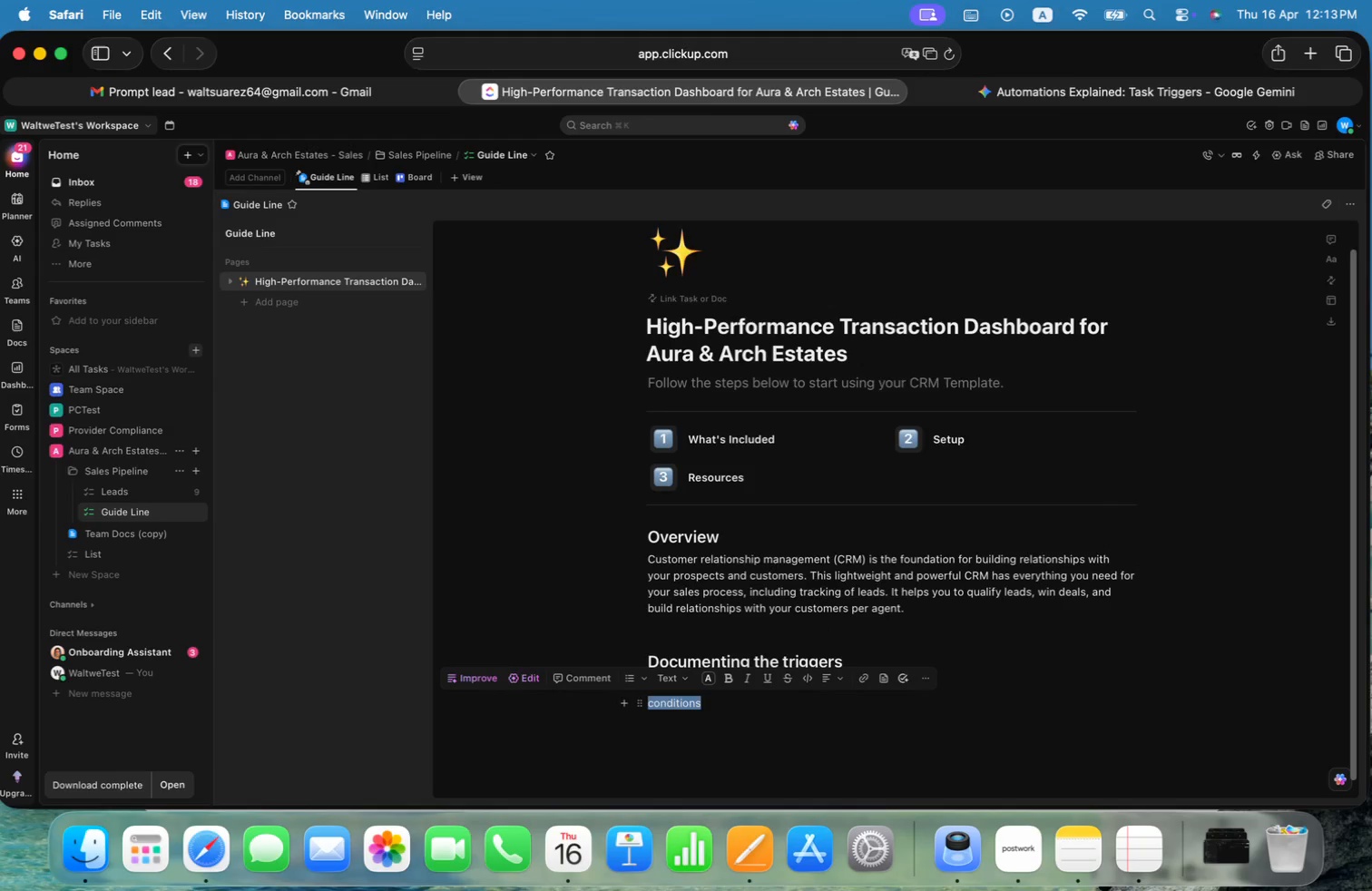 
key(Meta+V)
 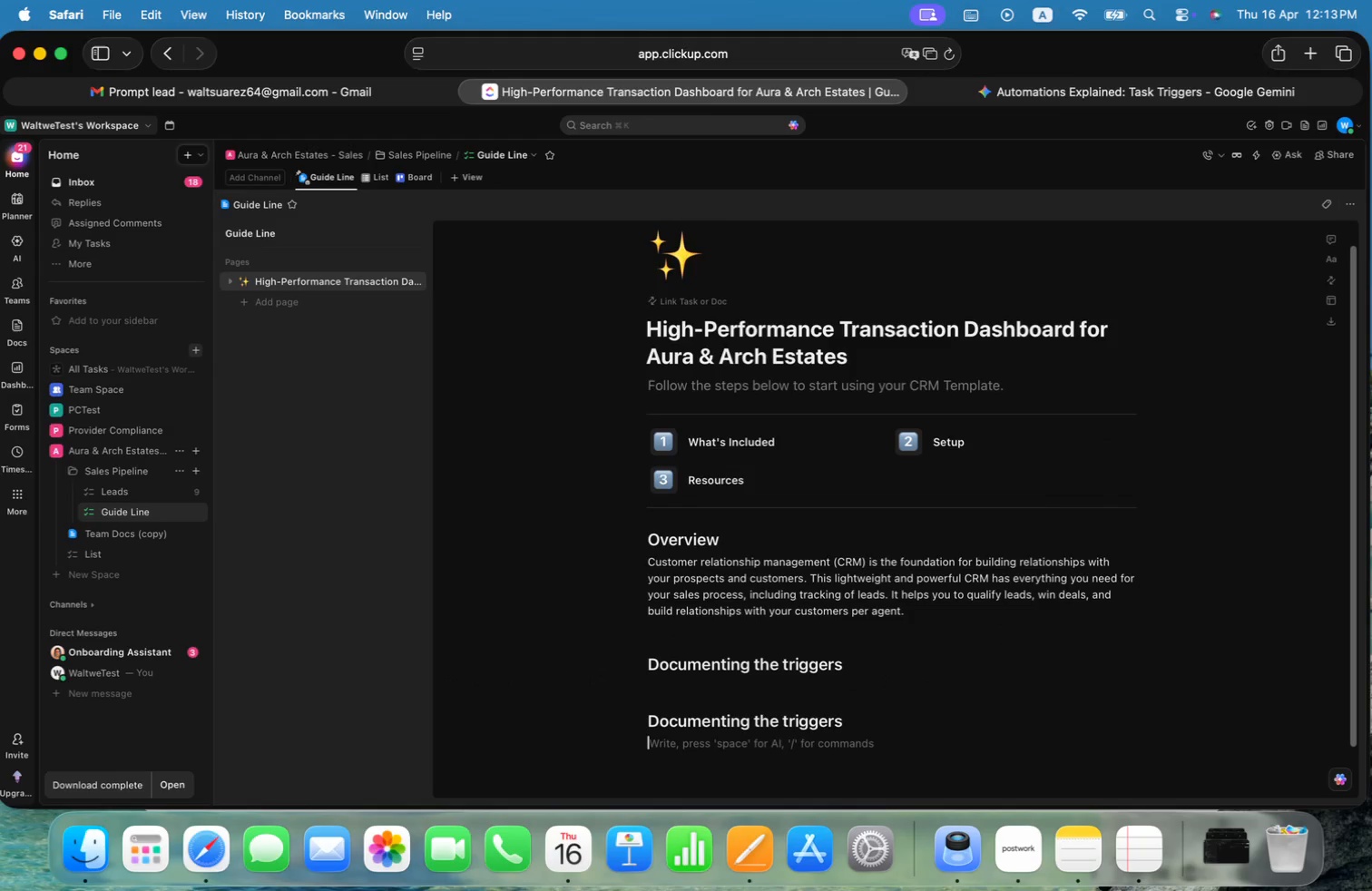 
key(ArrowUp)
 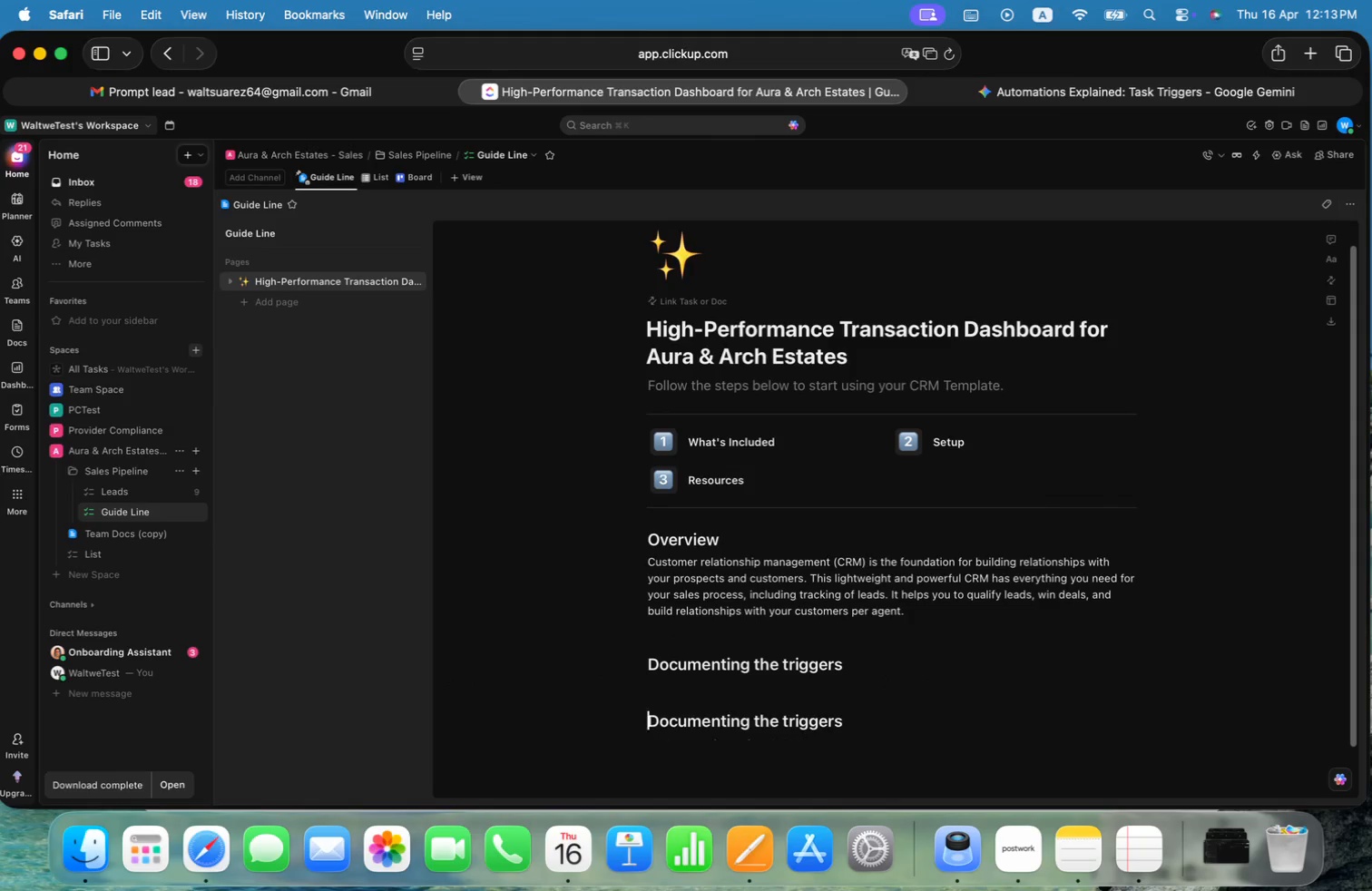 
key(Meta+CommandLeft)
 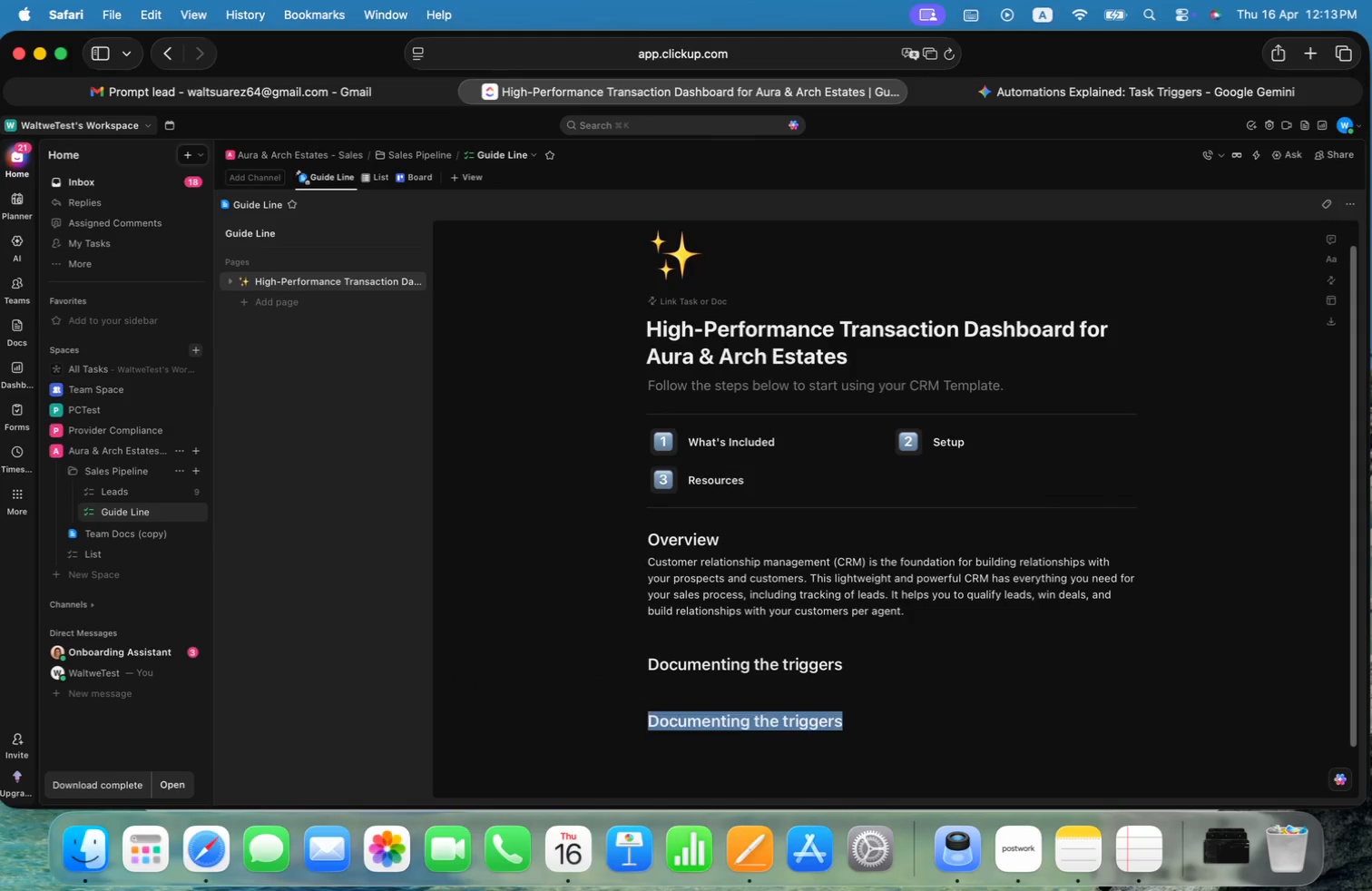 
key(Meta+Shift+ArrowRight)
 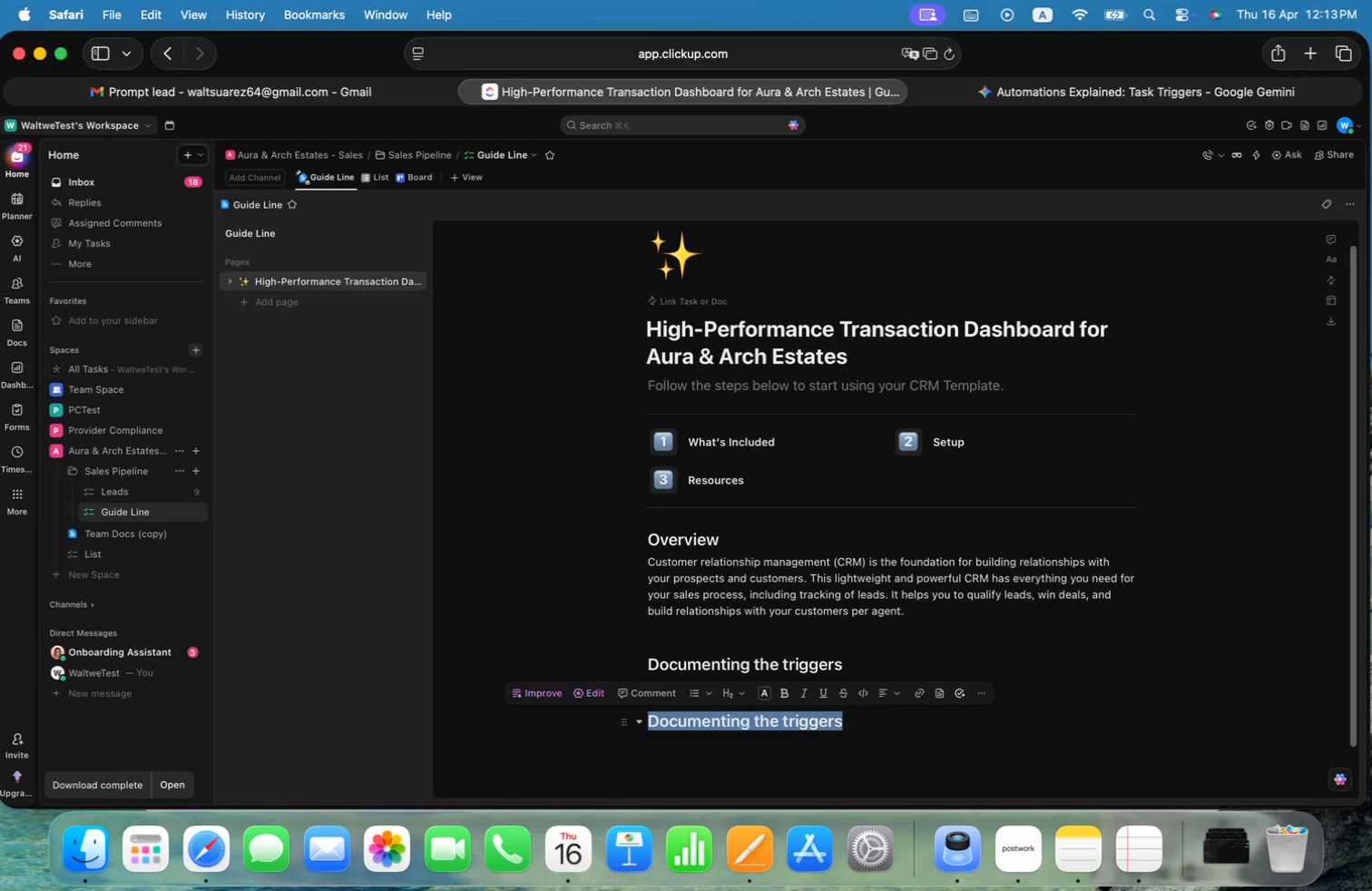 
type(COnt)
key(Backspace)
key(Backspace)
key(Backspace)
type(onditions)
 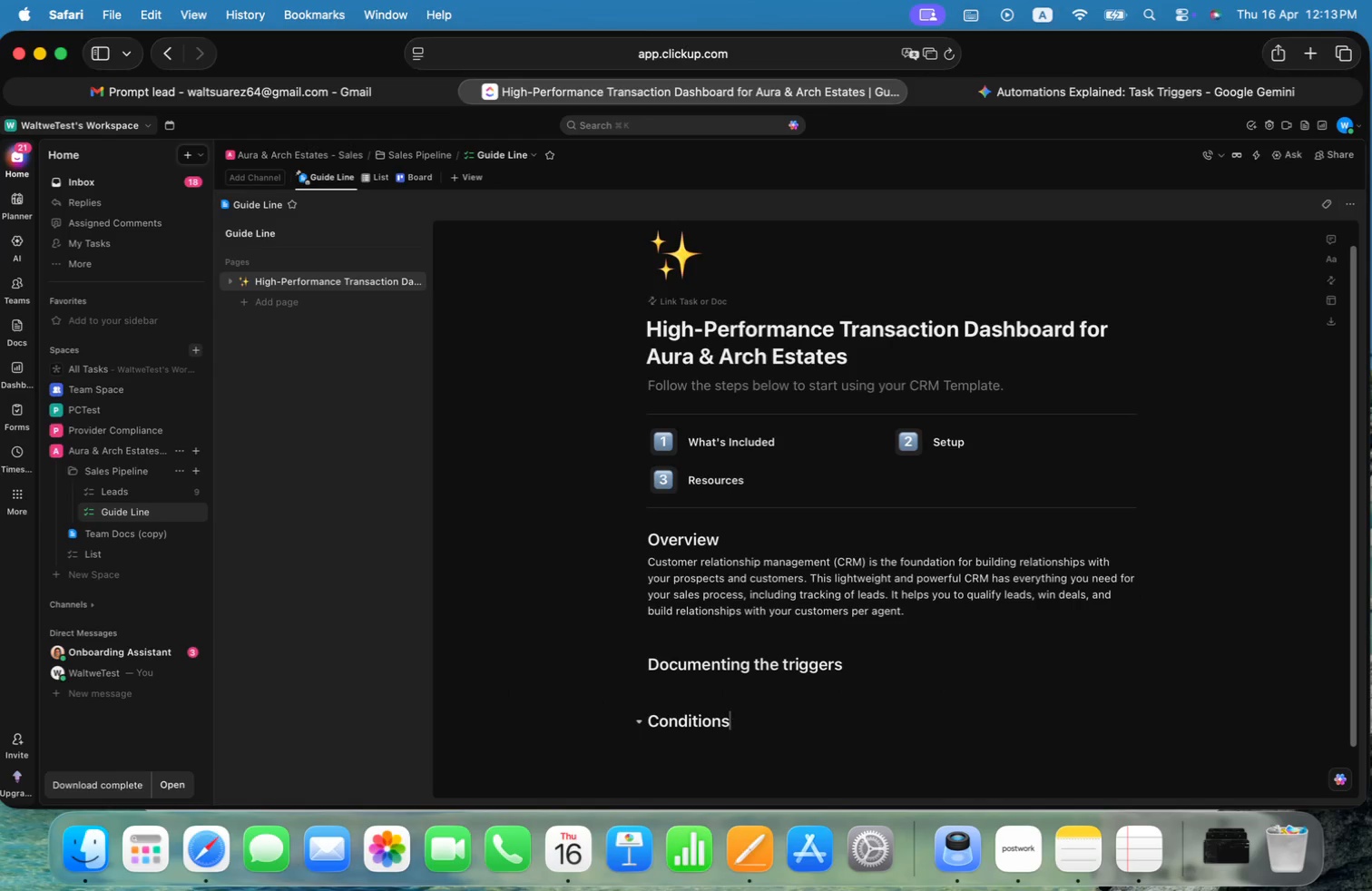 
key(Enter)
 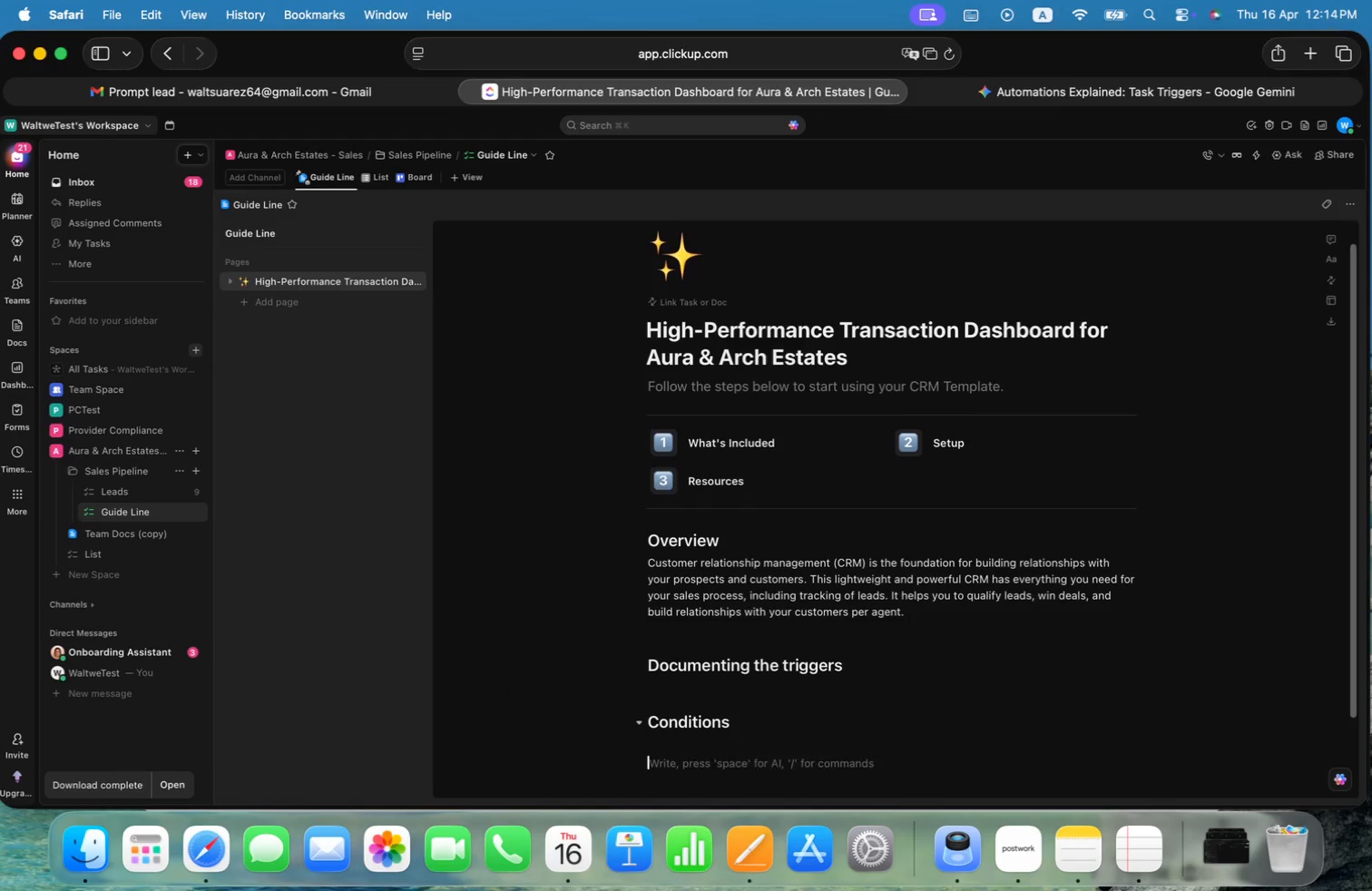 
key(Enter)
 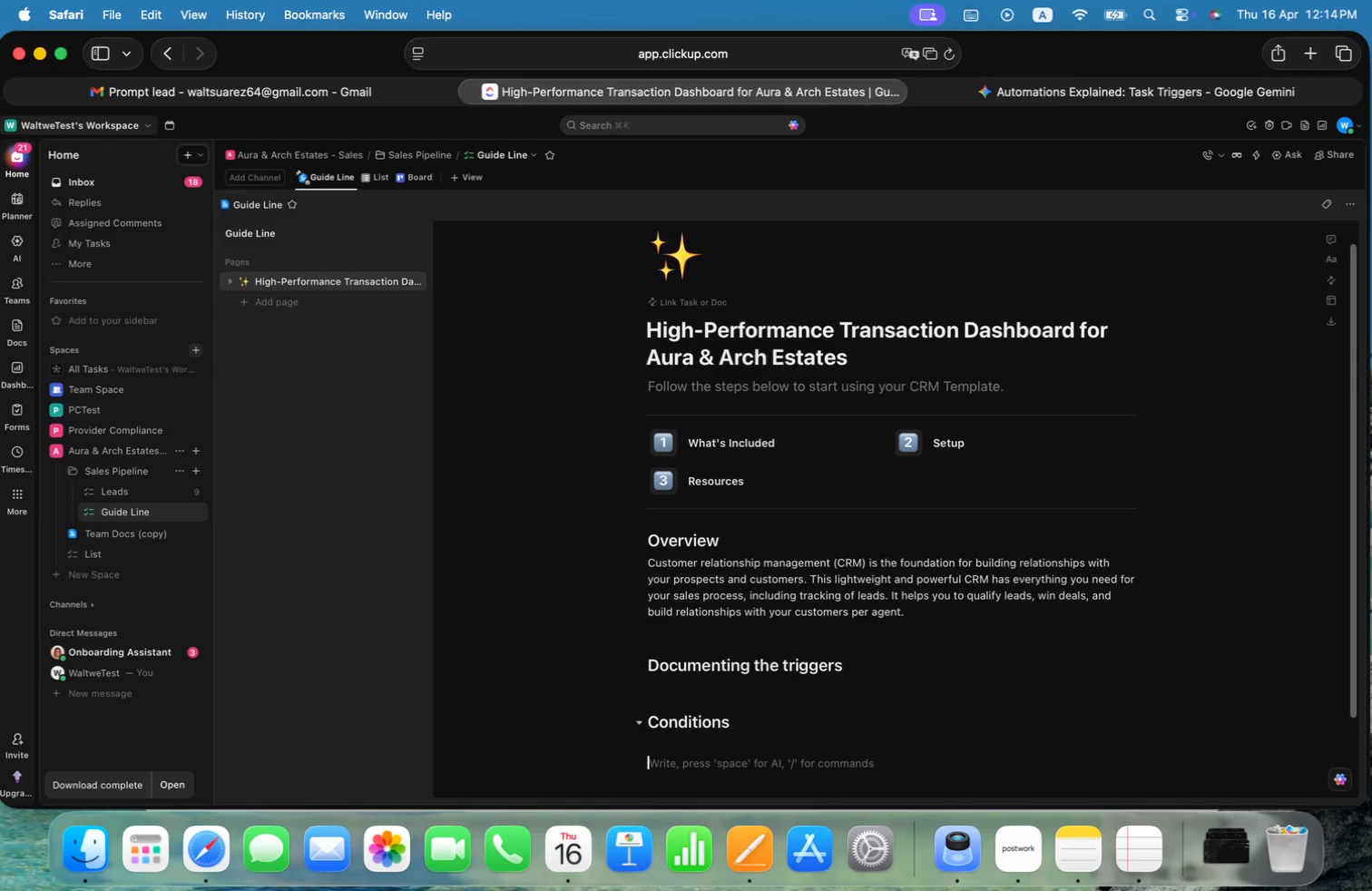 
key(Enter)
 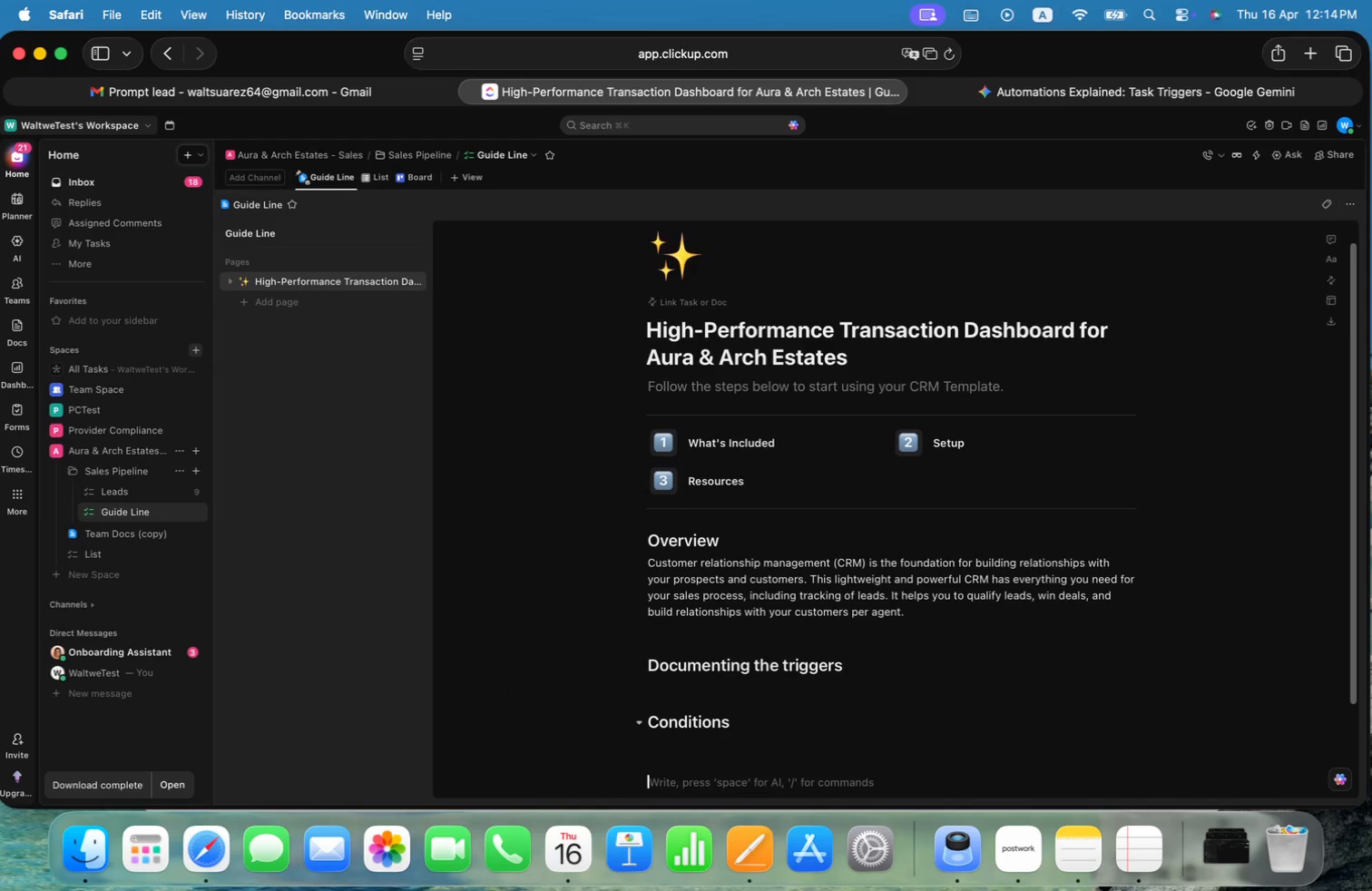 
key(Meta+CommandLeft)
 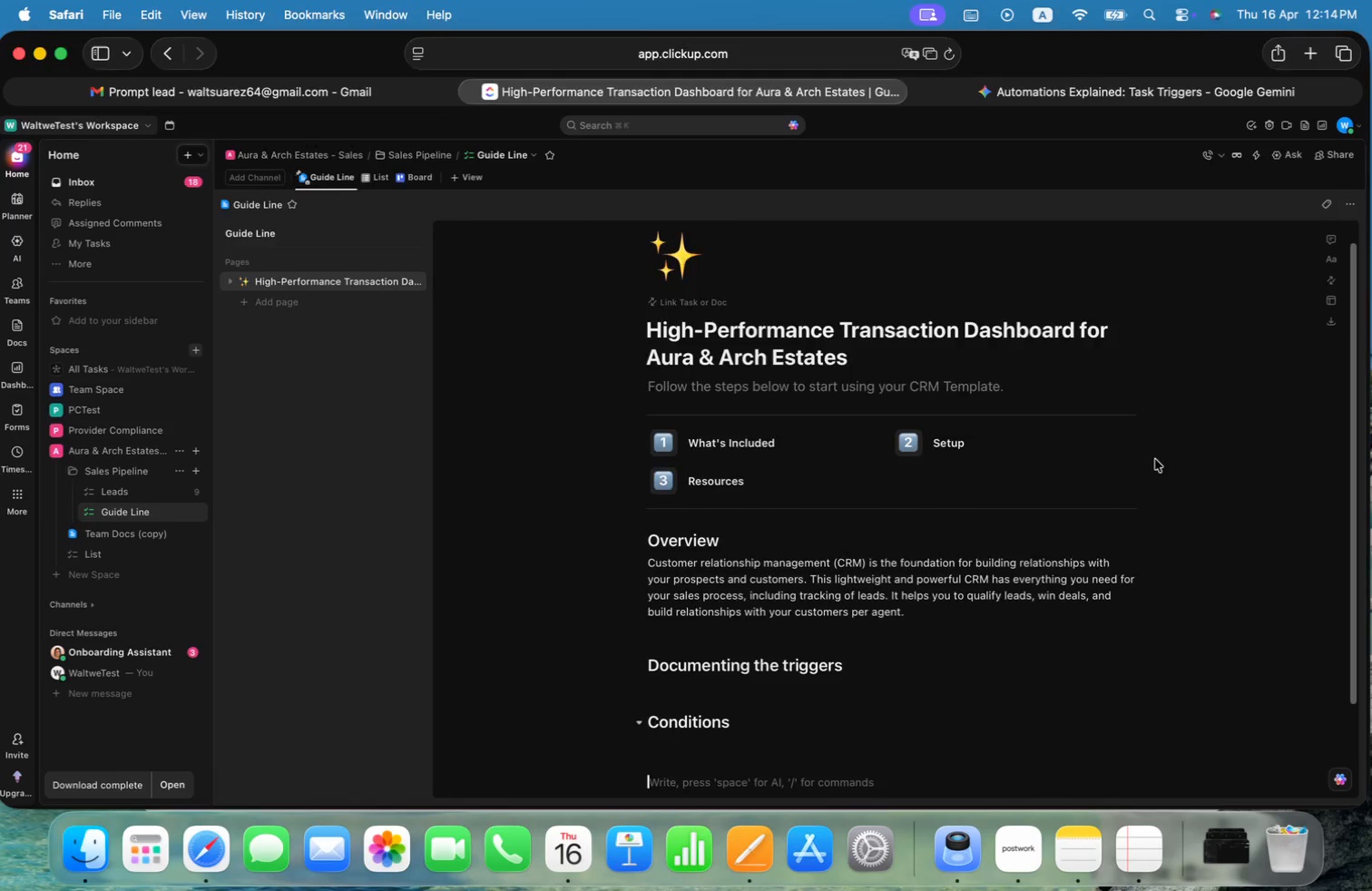 
key(Meta+Tab)